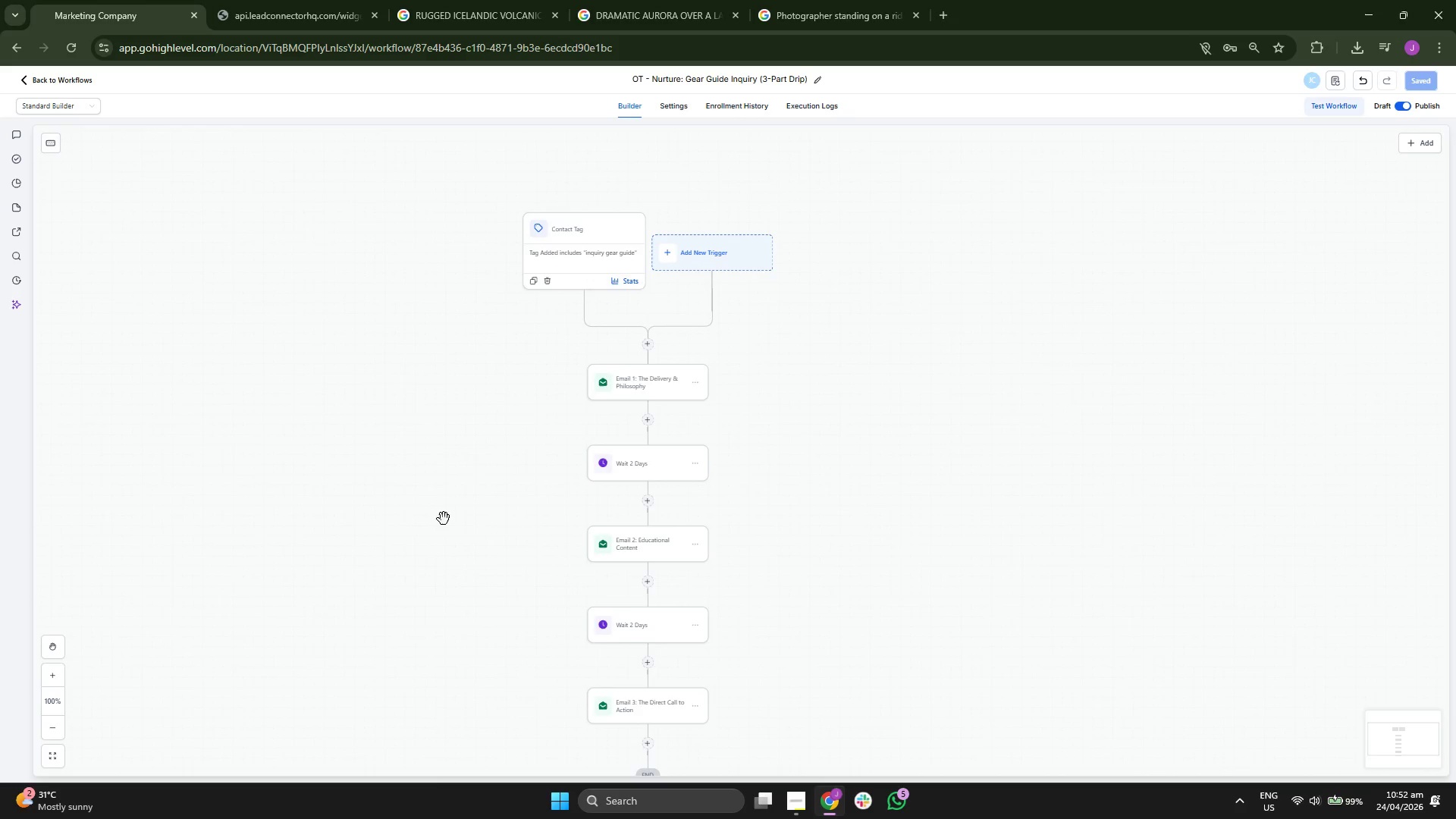 
left_click_drag(start_coordinate=[444, 518], to_coordinate=[449, 509])
 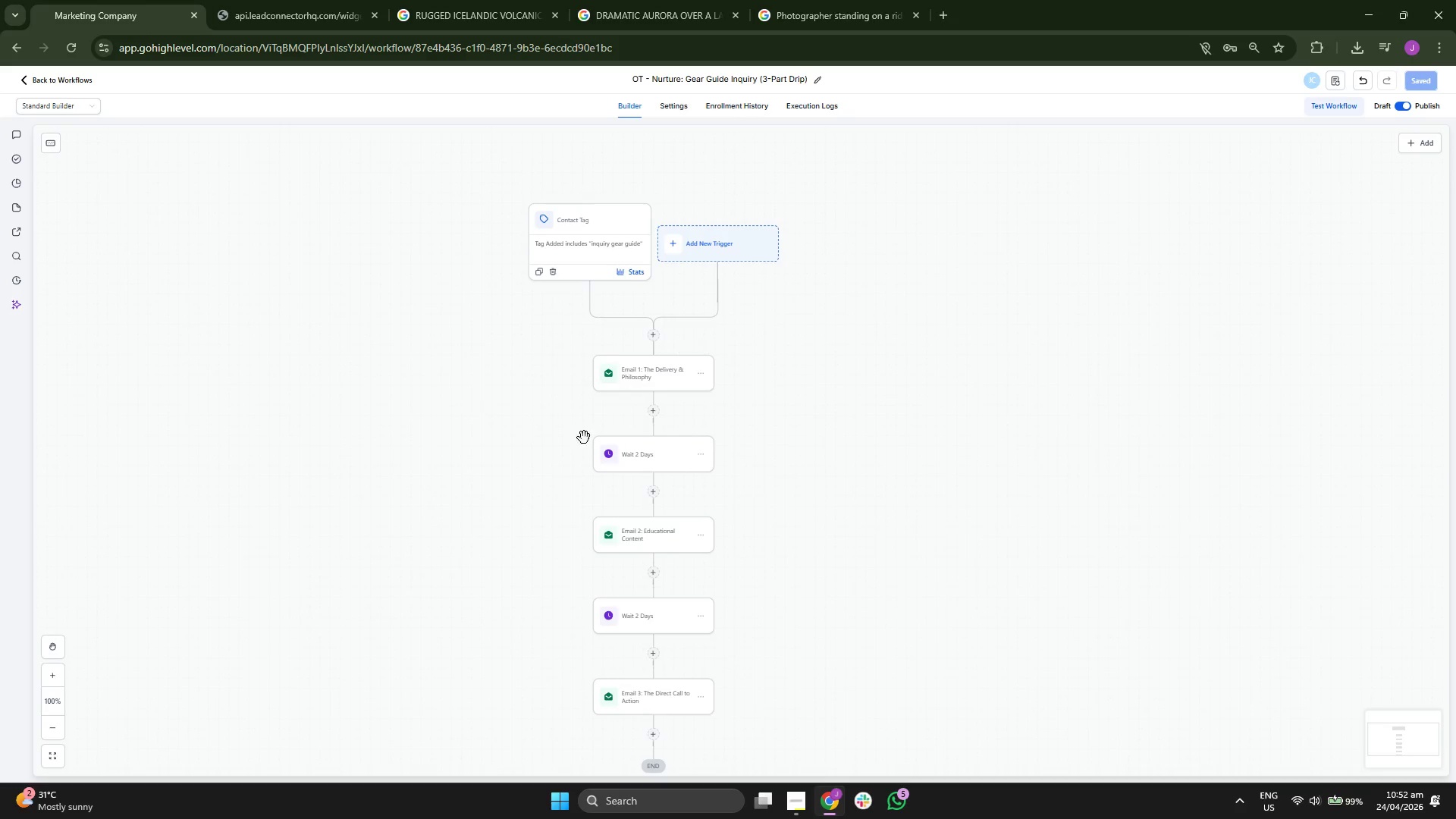 
left_click_drag(start_coordinate=[430, 532], to_coordinate=[440, 494])
 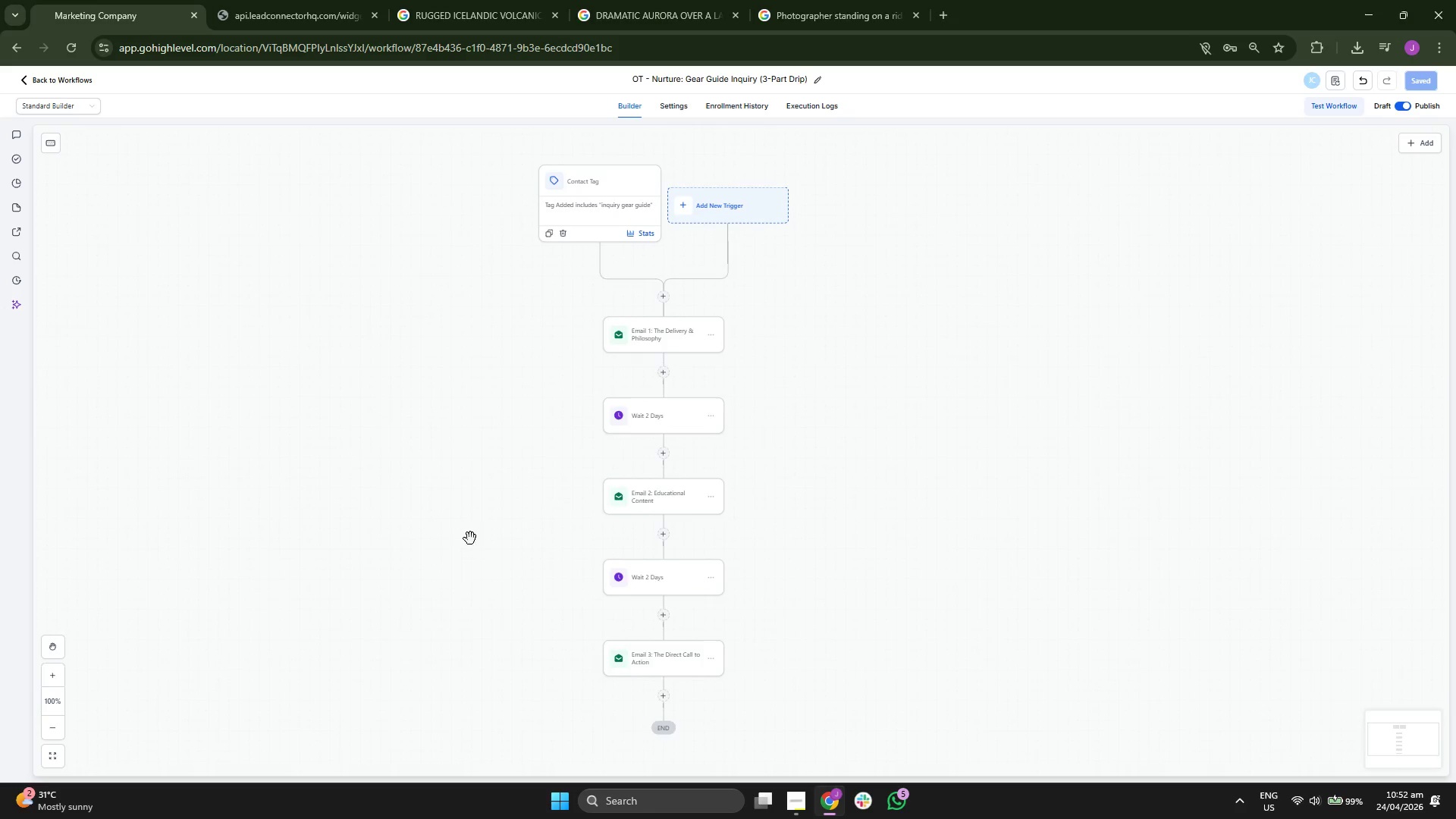 
left_click_drag(start_coordinate=[464, 541], to_coordinate=[460, 469])
 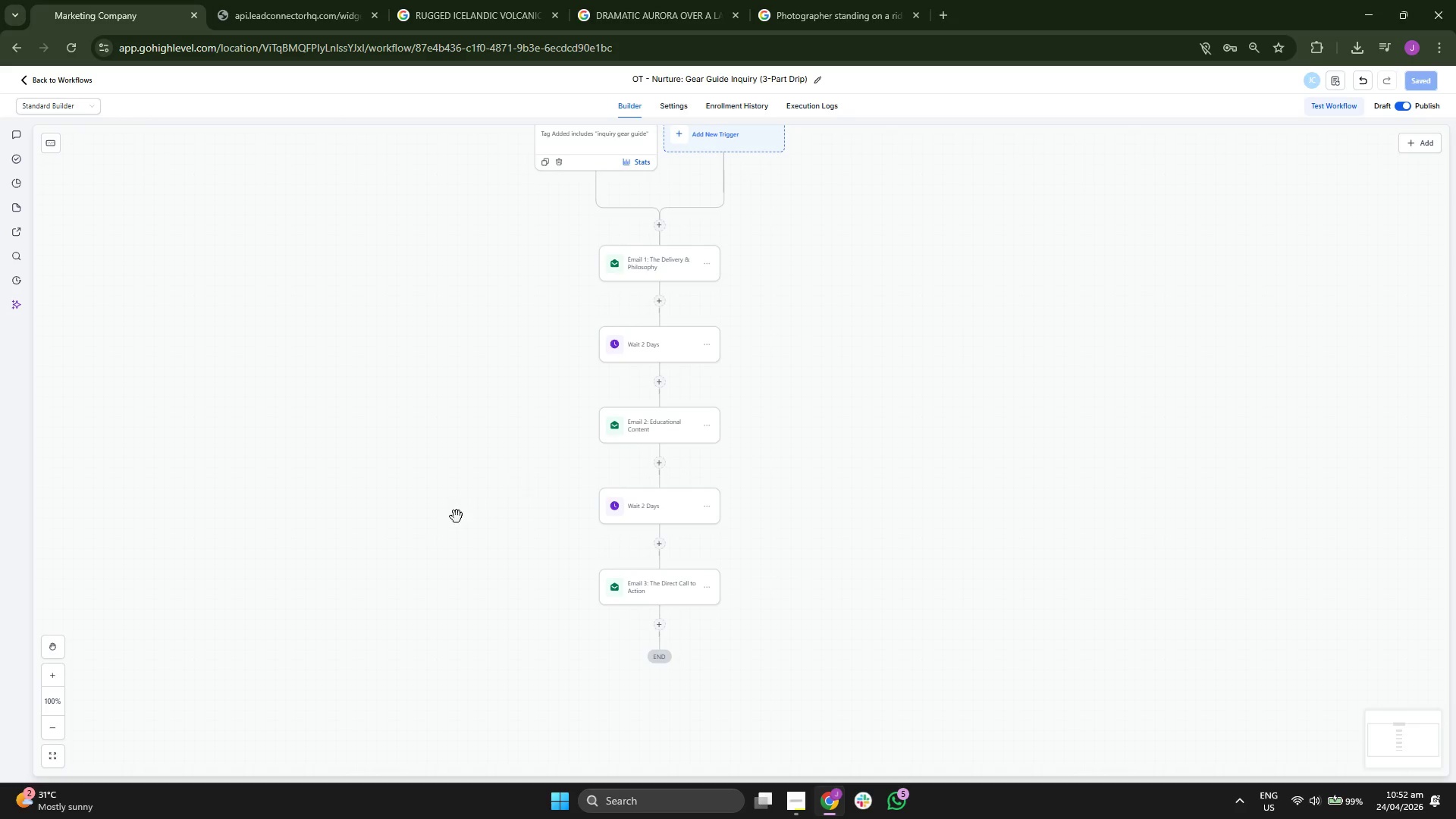 
left_click_drag(start_coordinate=[408, 550], to_coordinate=[410, 496])
 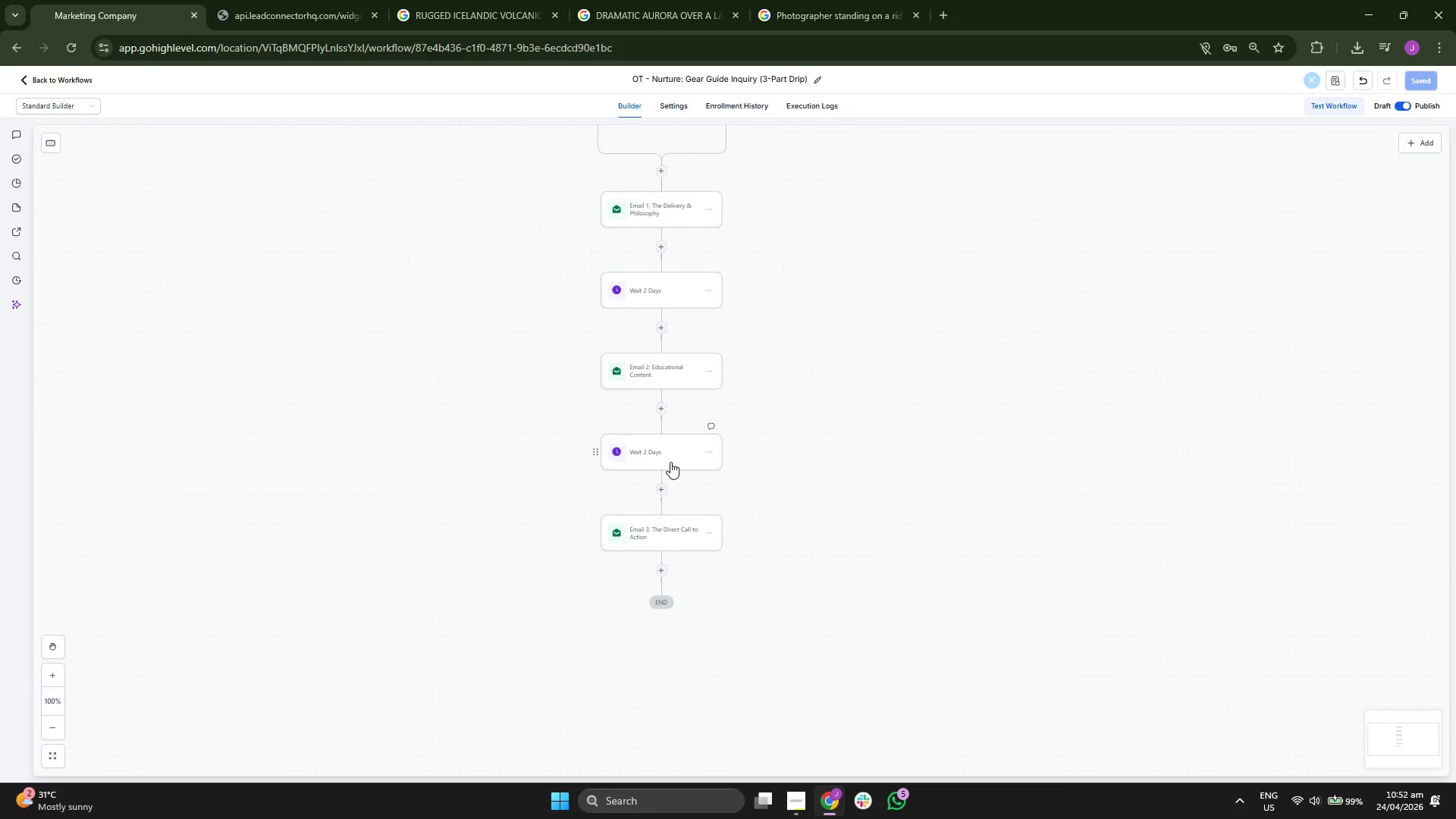 
left_click_drag(start_coordinate=[391, 538], to_coordinate=[405, 642])
 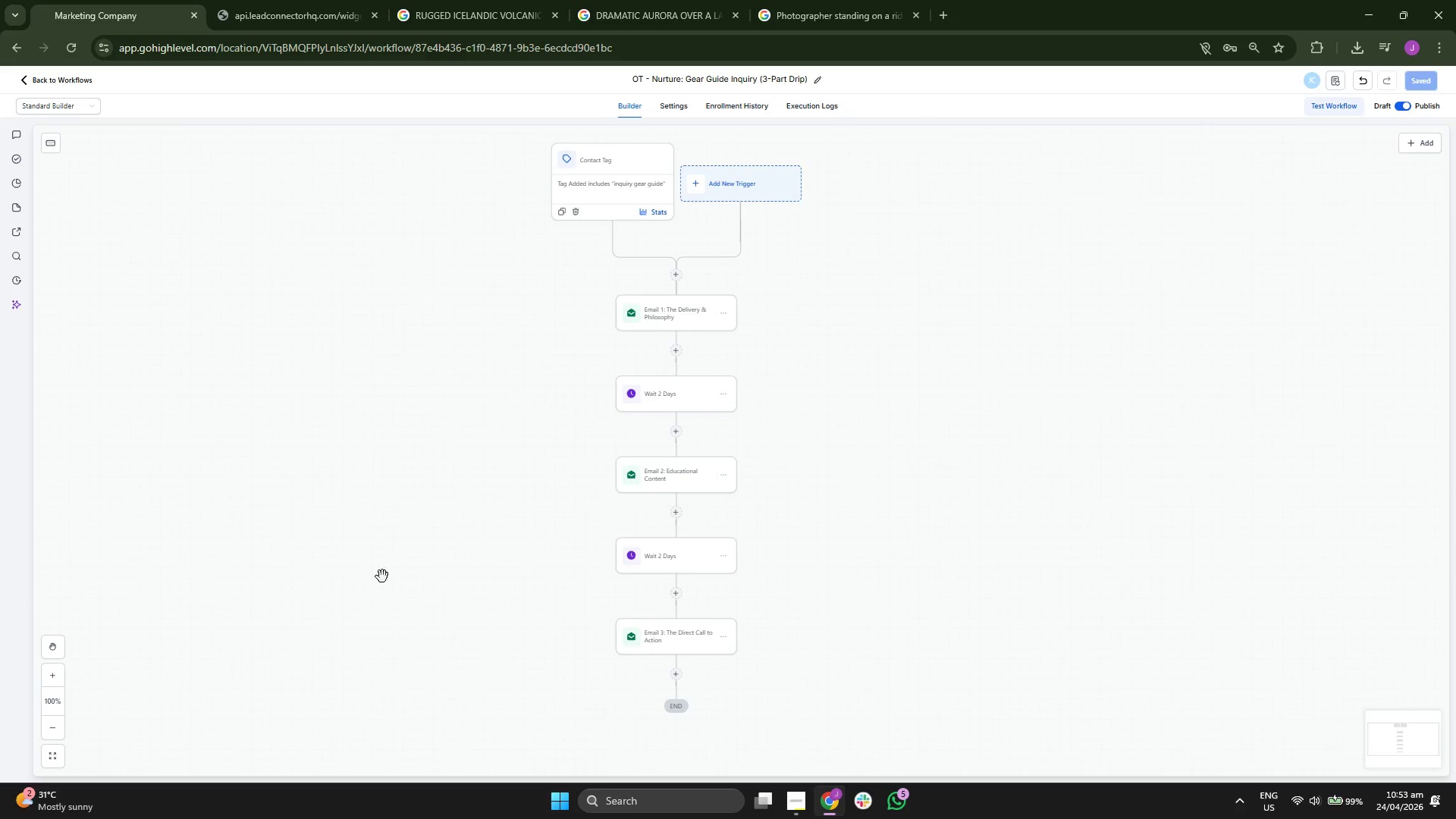 
left_click_drag(start_coordinate=[382, 576], to_coordinate=[376, 613])
 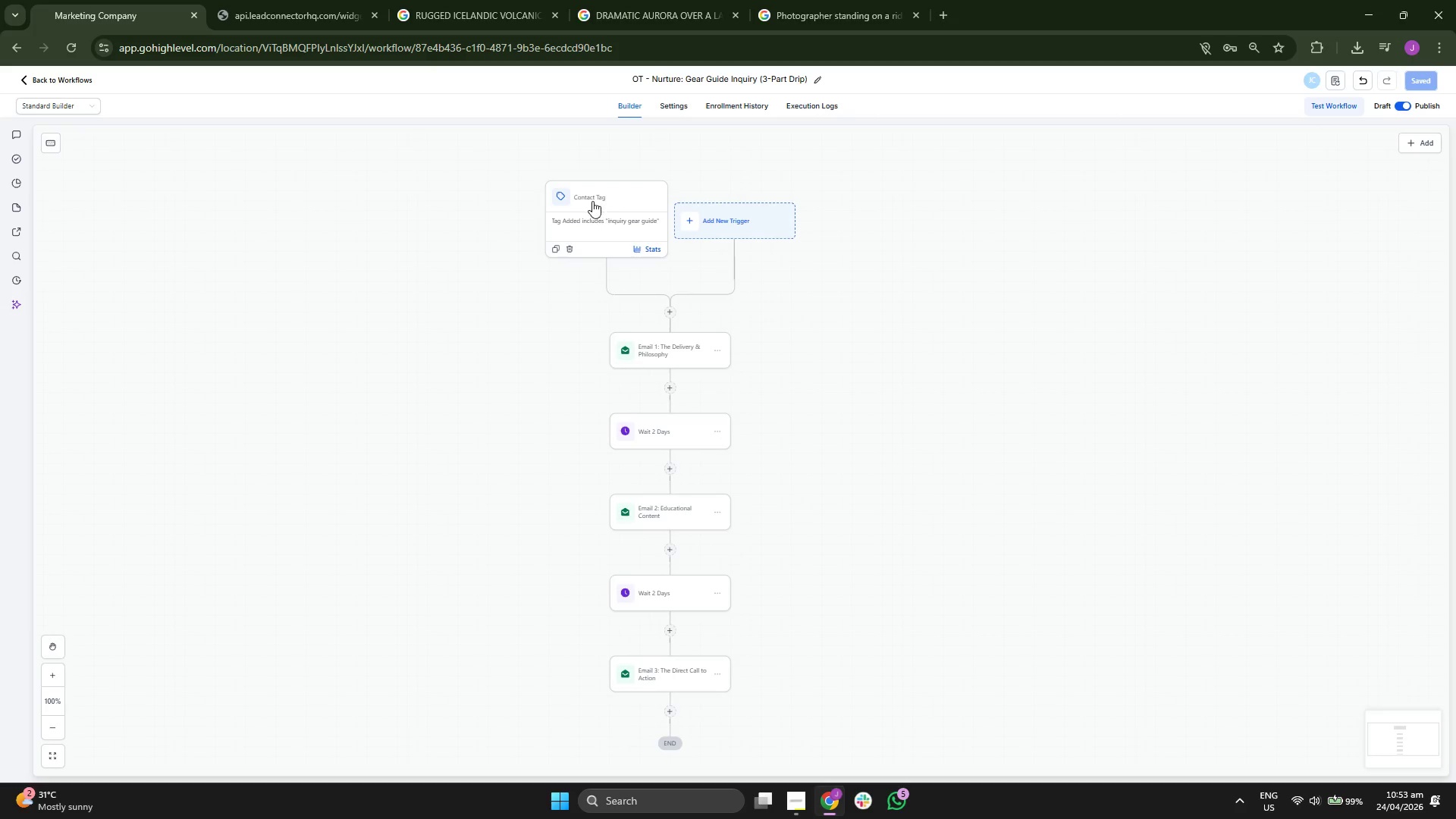 
left_click([679, 93])
 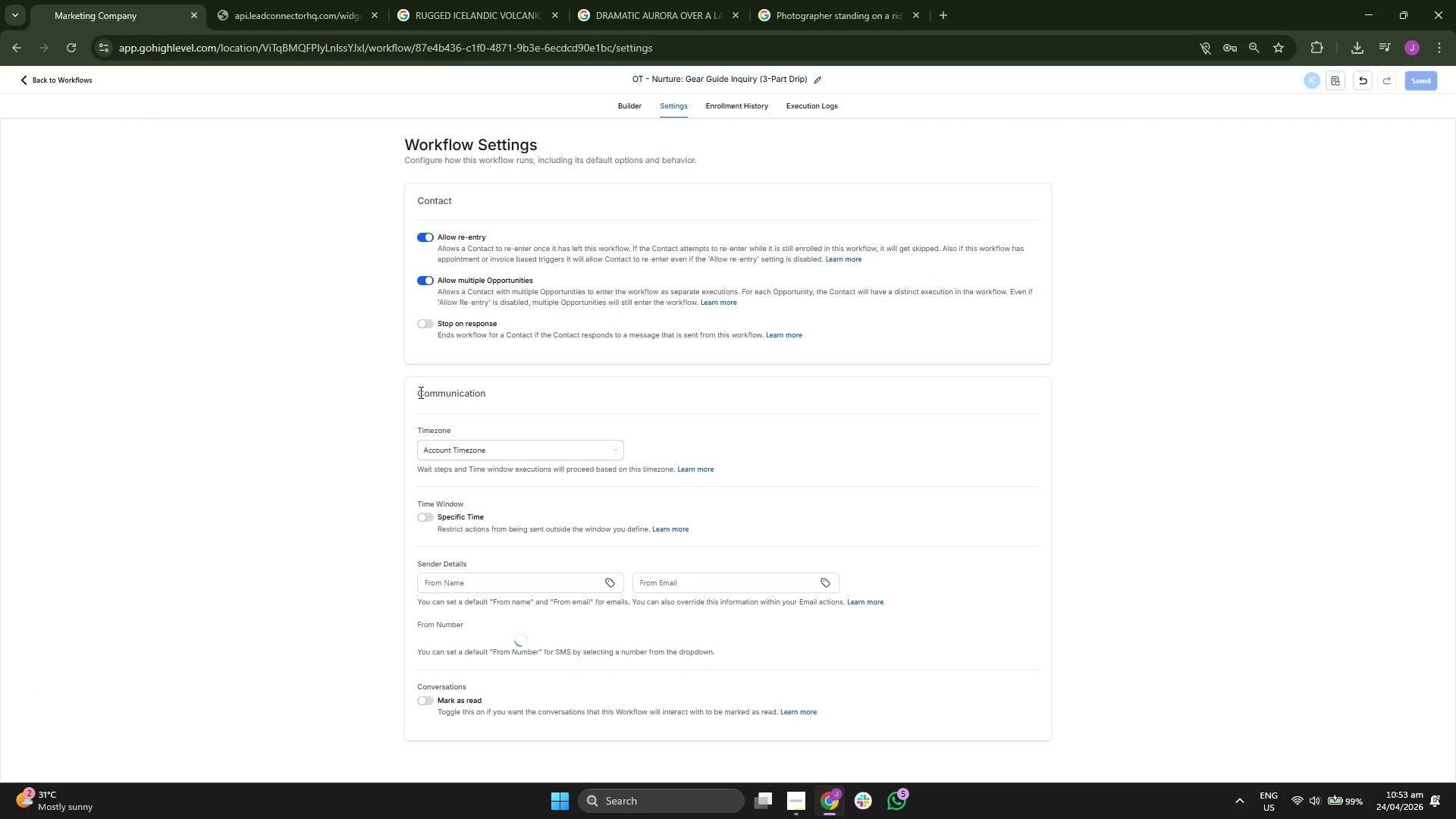 
scroll: coordinate [399, 380], scroll_direction: down, amount: 8.0
 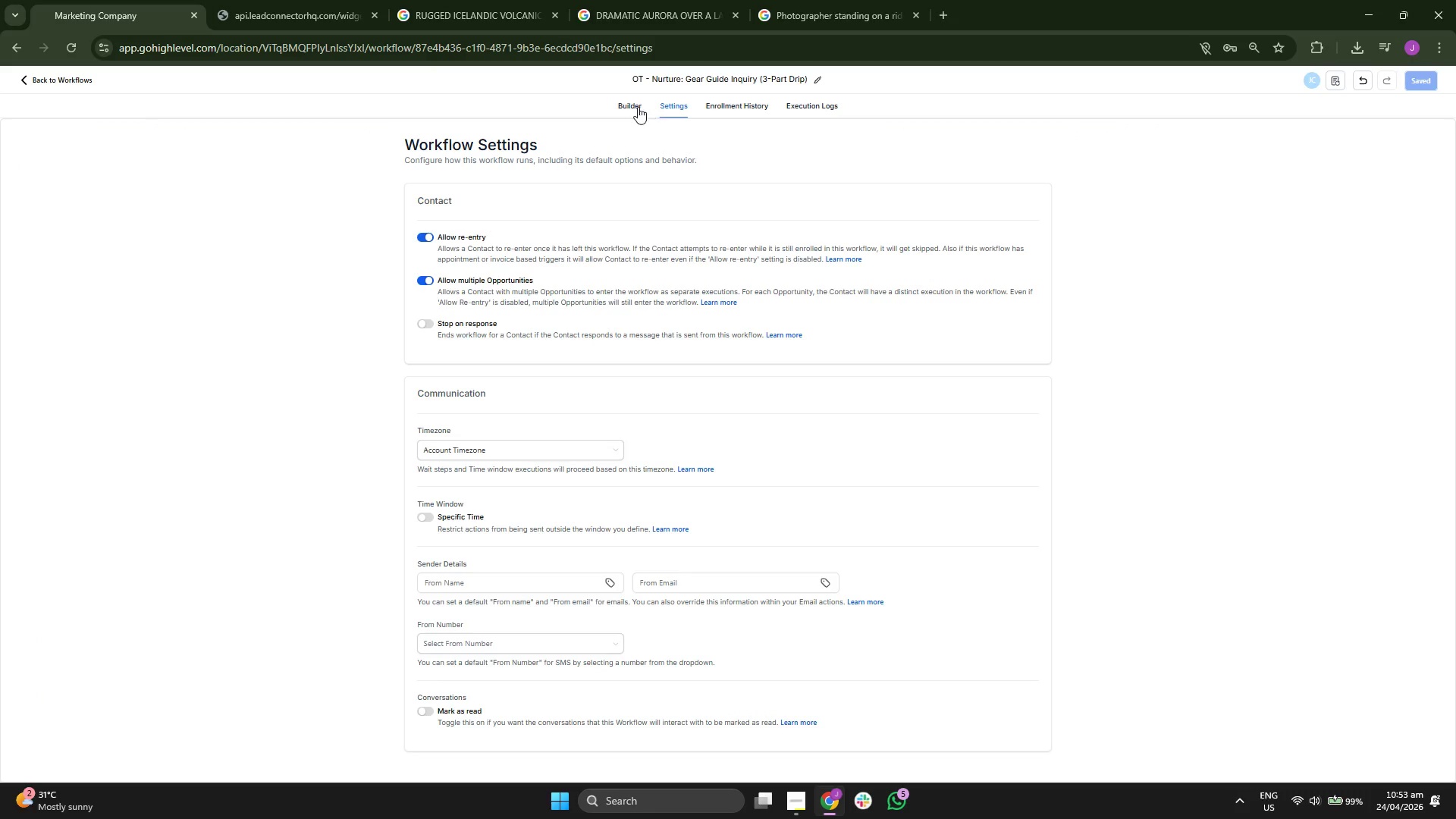 
left_click([638, 107])
 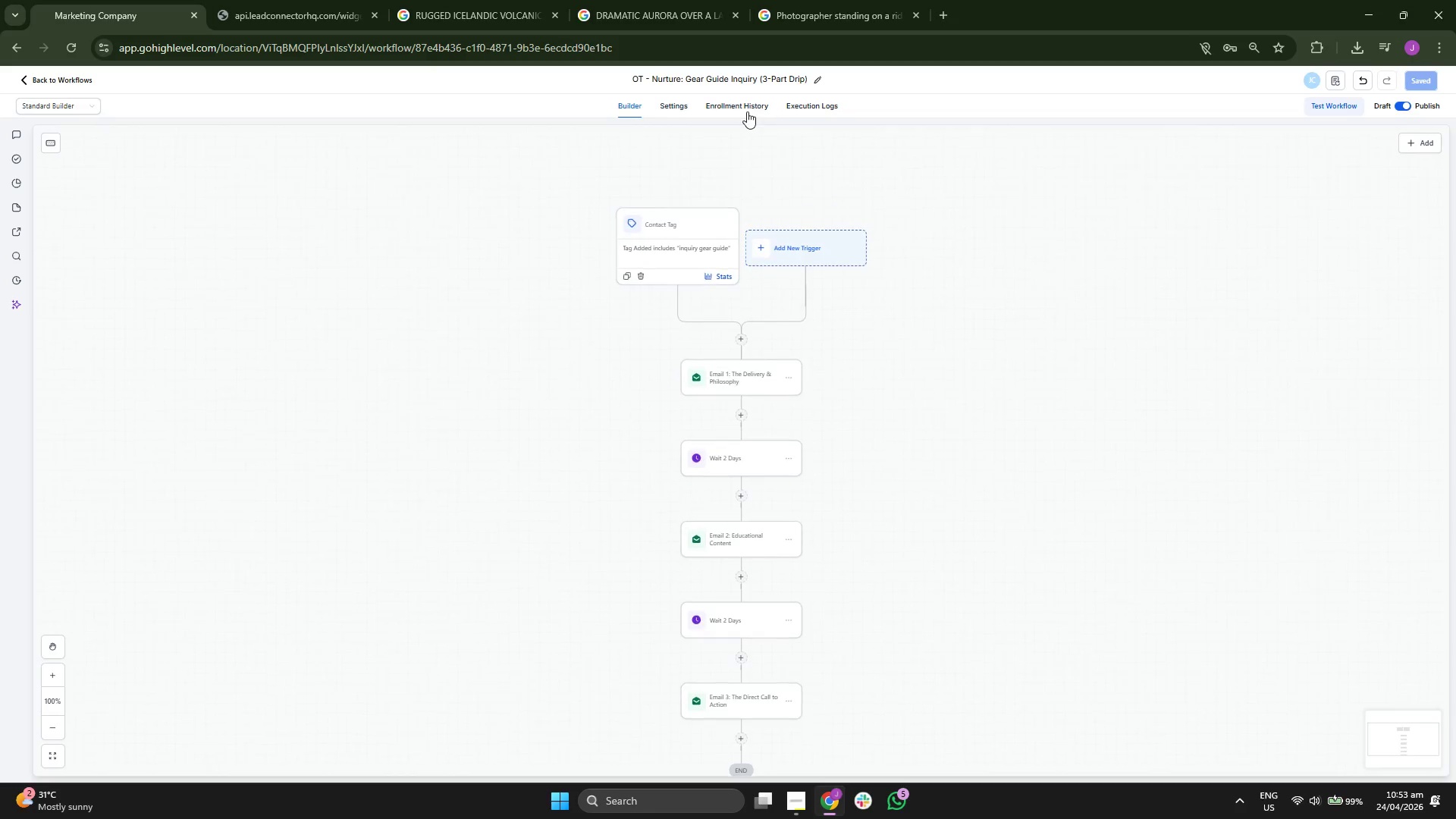 
left_click([744, 108])
 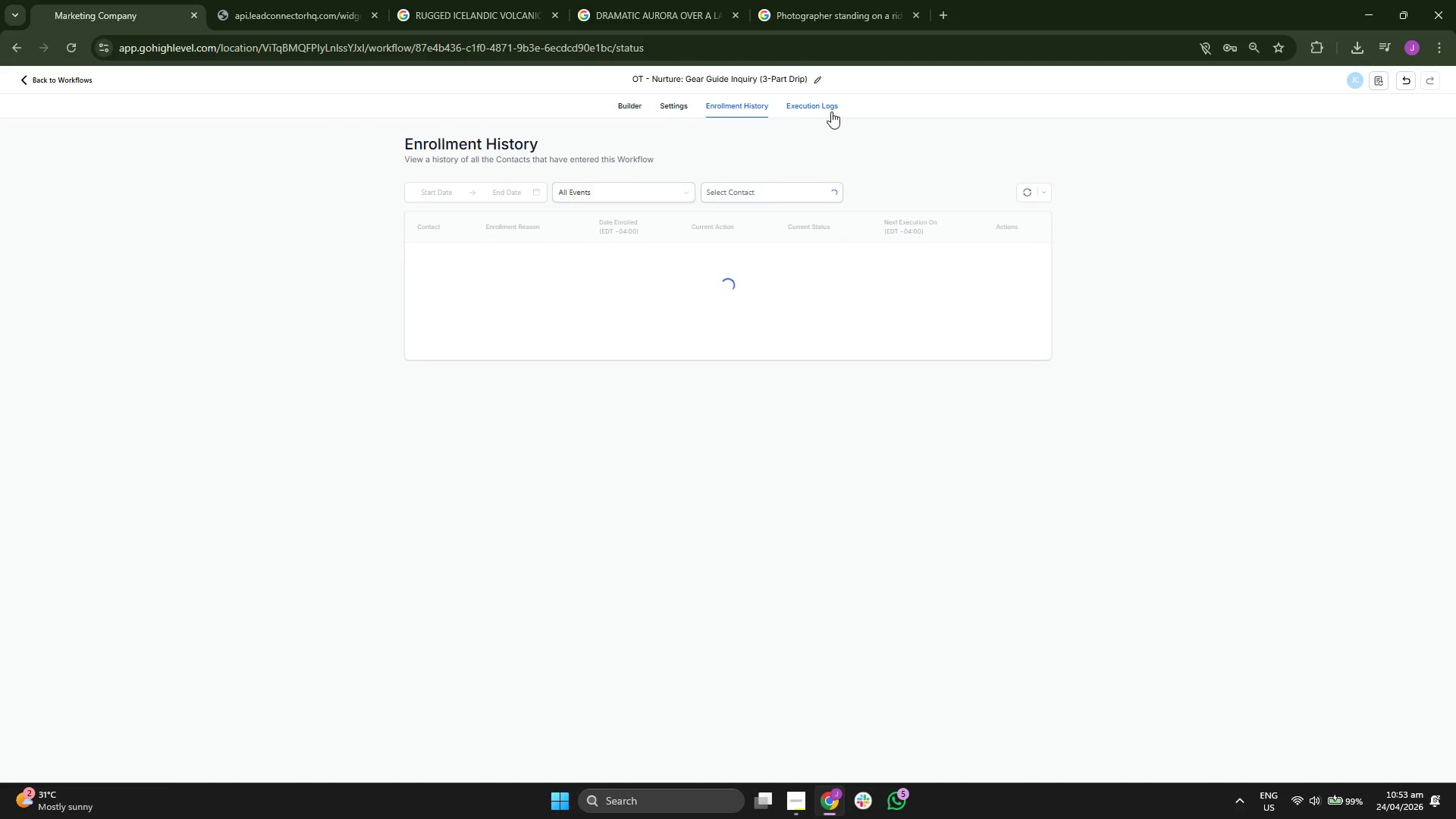 
left_click([837, 107])
 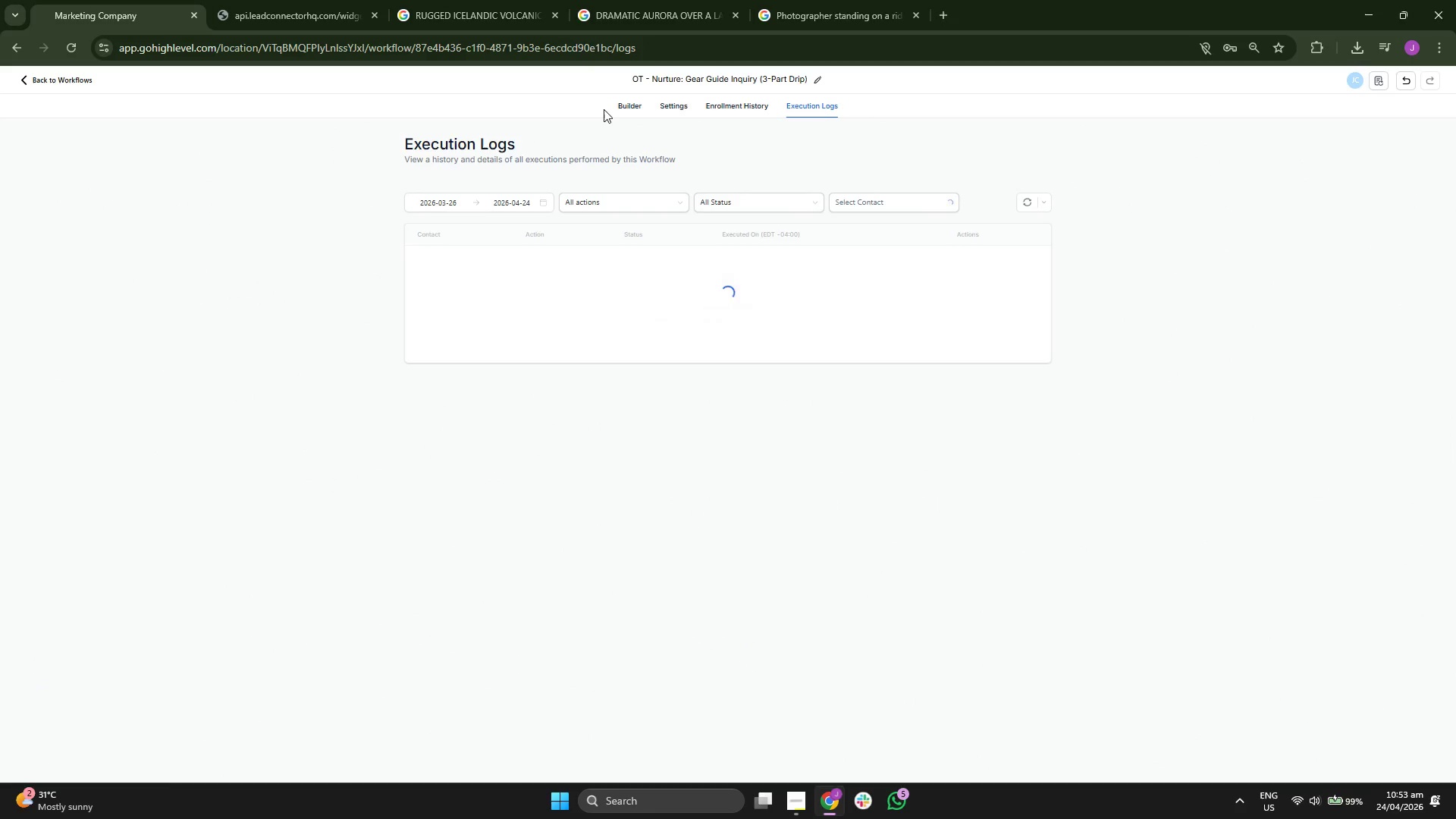 
left_click([628, 104])
 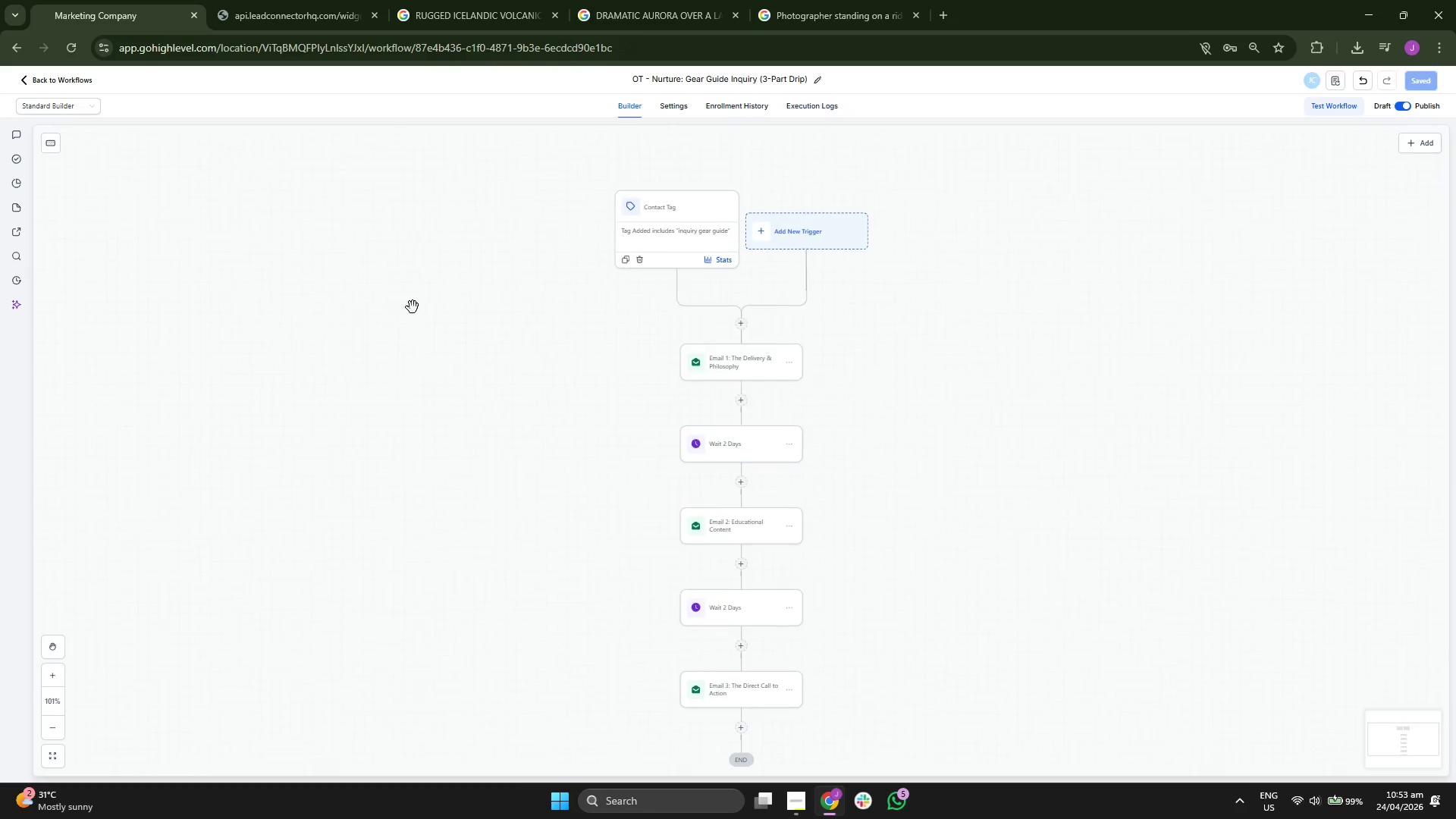 
left_click_drag(start_coordinate=[424, 422], to_coordinate=[424, 375])
 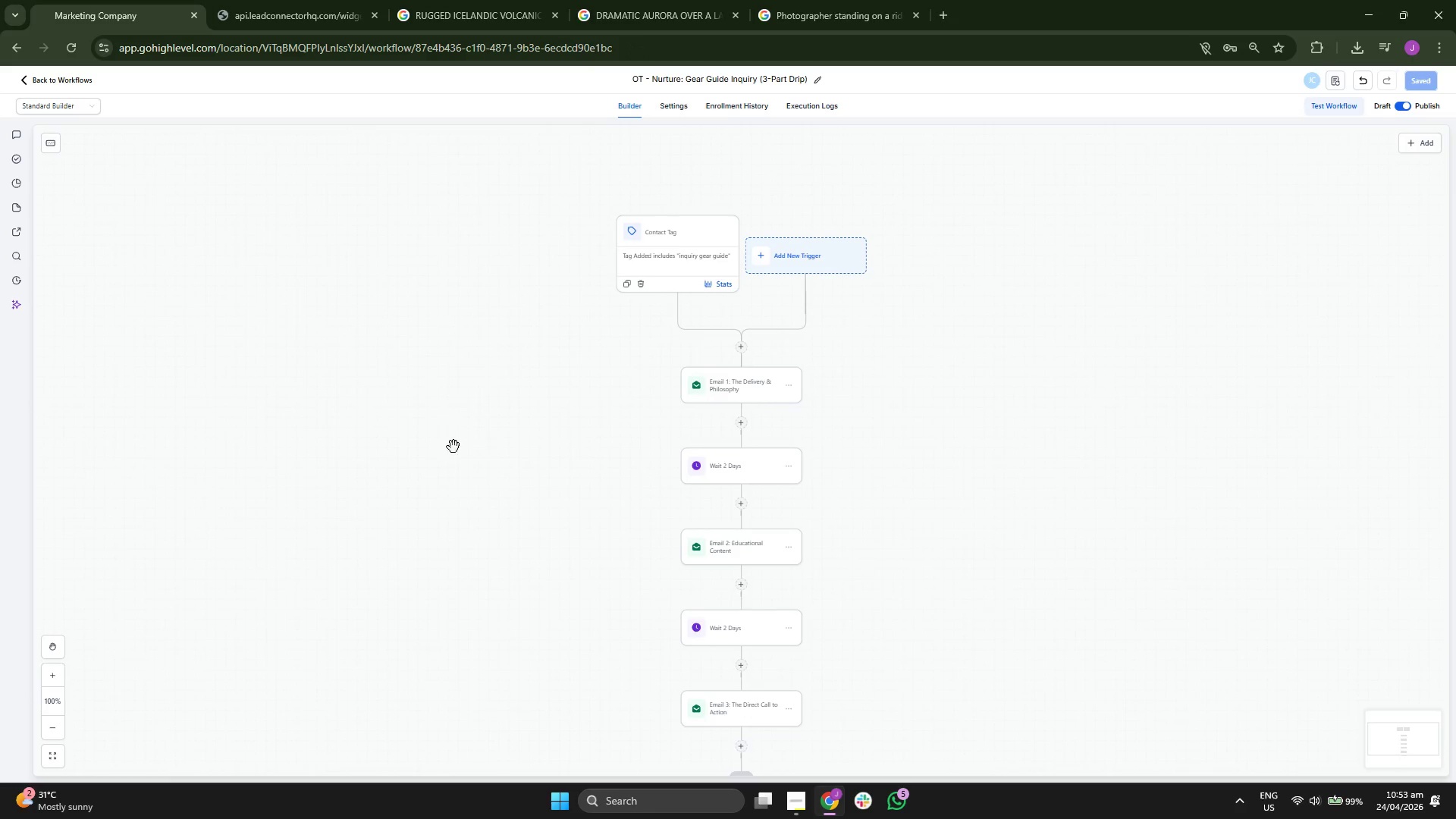 
left_click_drag(start_coordinate=[457, 418], to_coordinate=[461, 381])
 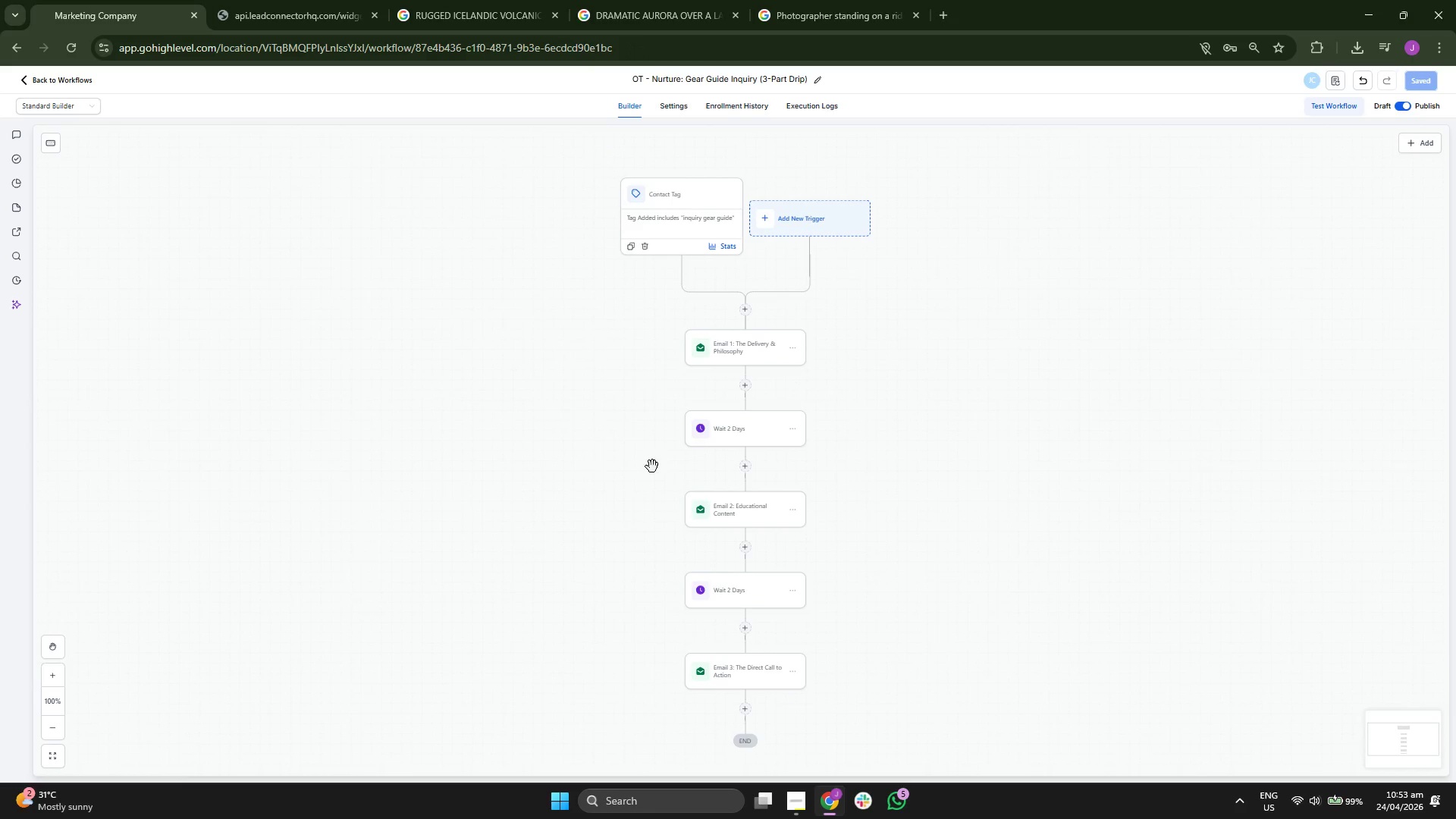 
left_click_drag(start_coordinate=[593, 462], to_coordinate=[593, 421])
 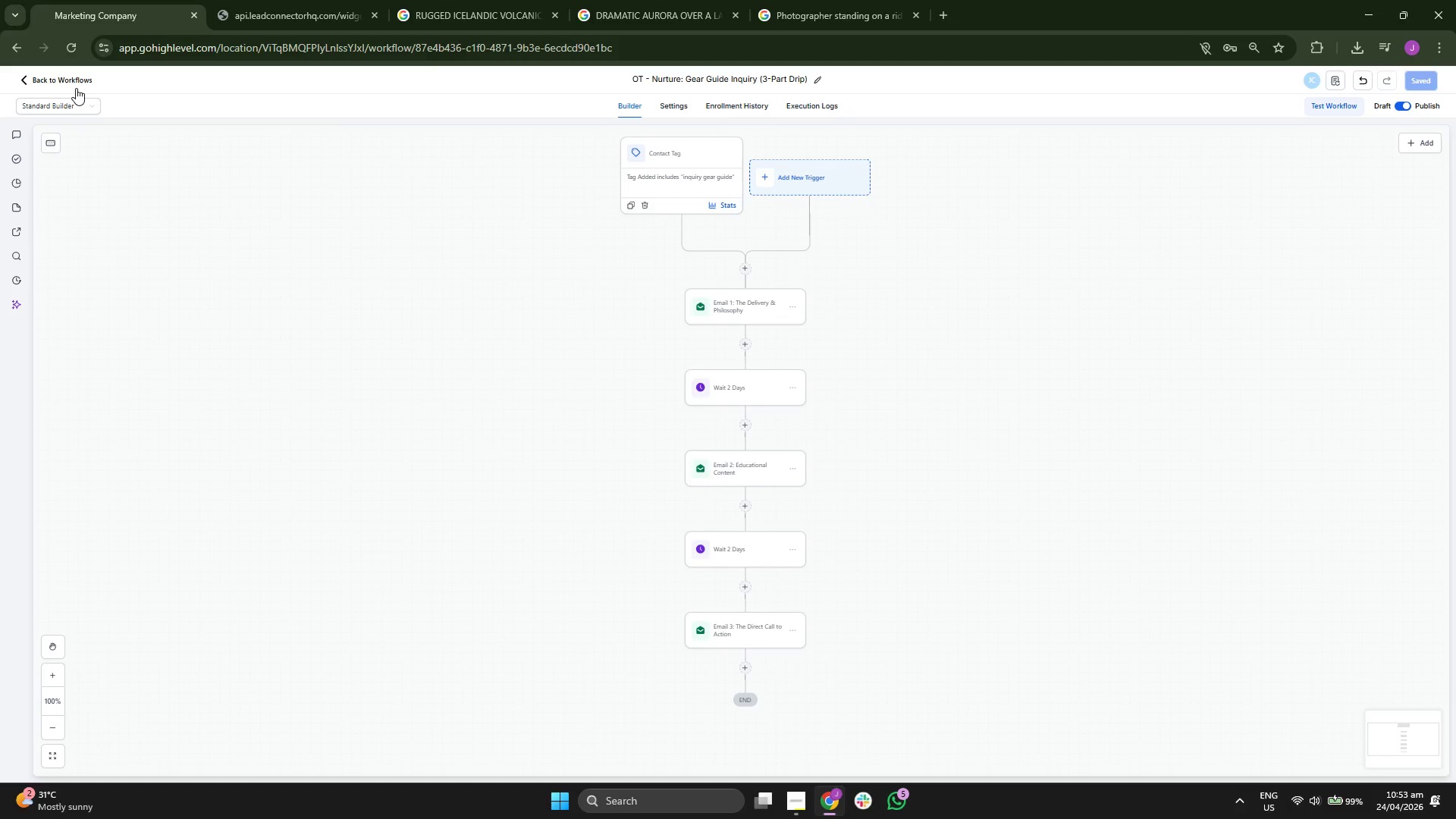 
left_click([75, 86])
 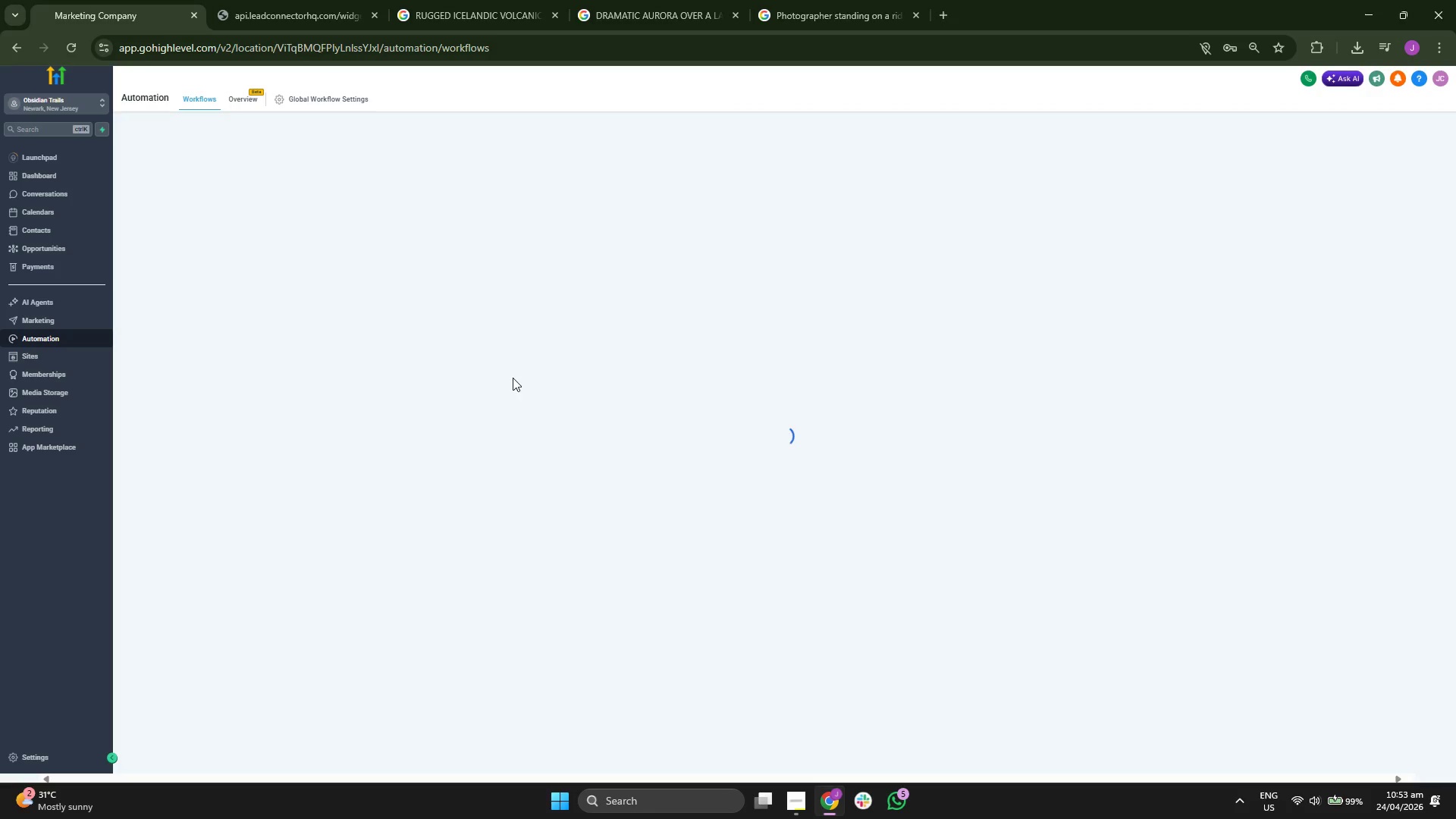 
wait(8.05)
 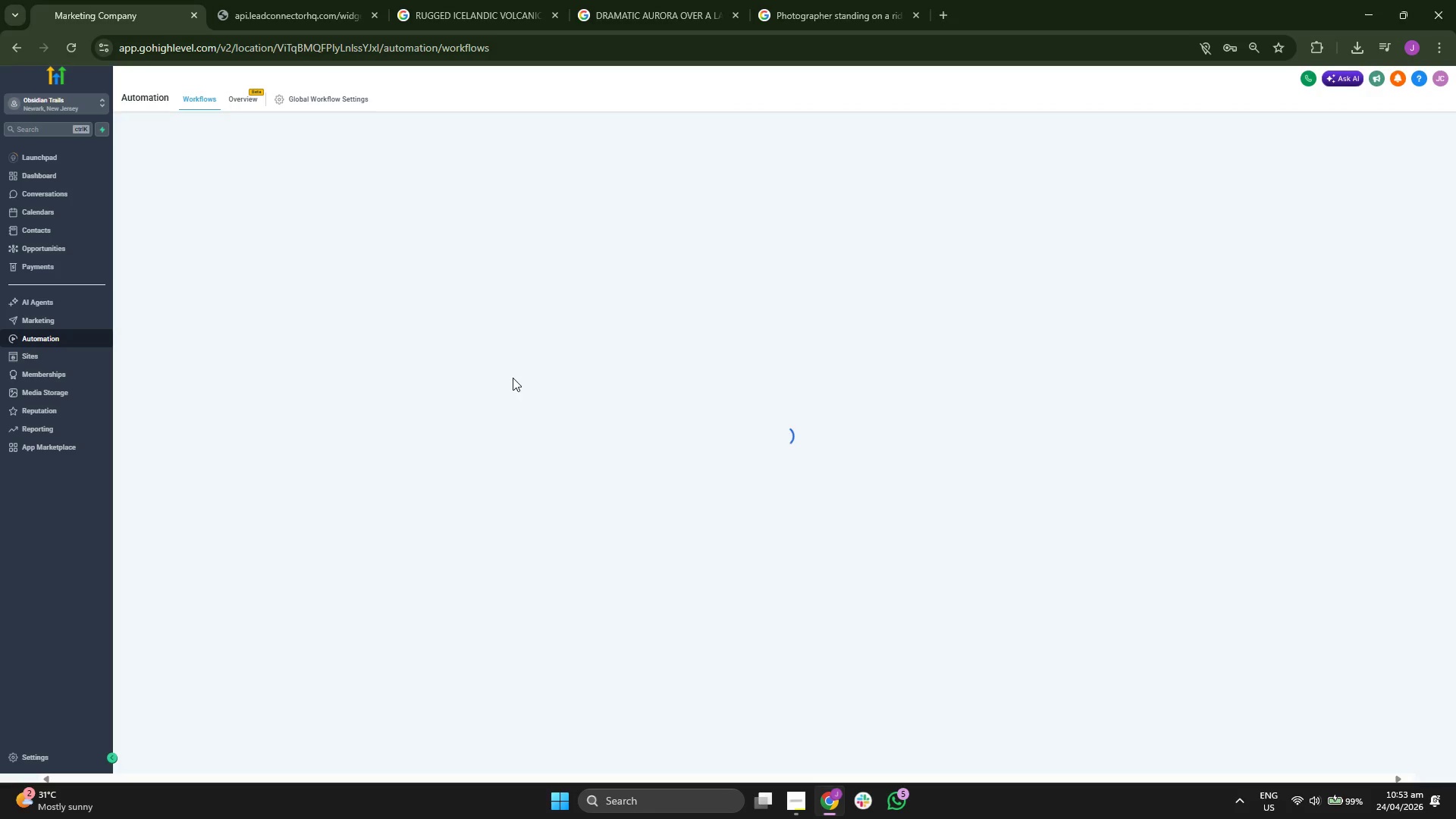 
left_click([470, 397])